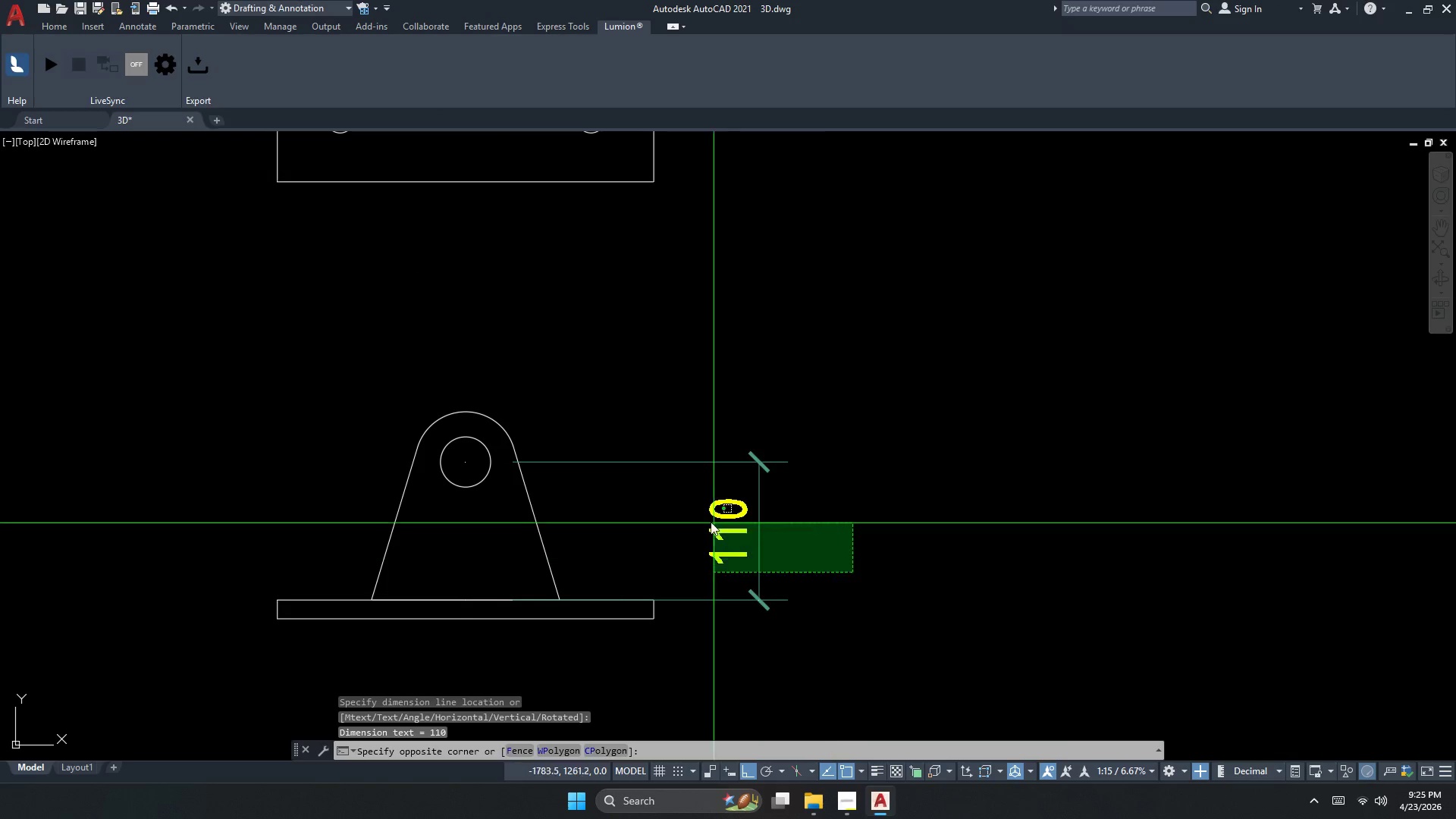 
triple_click([704, 519])
 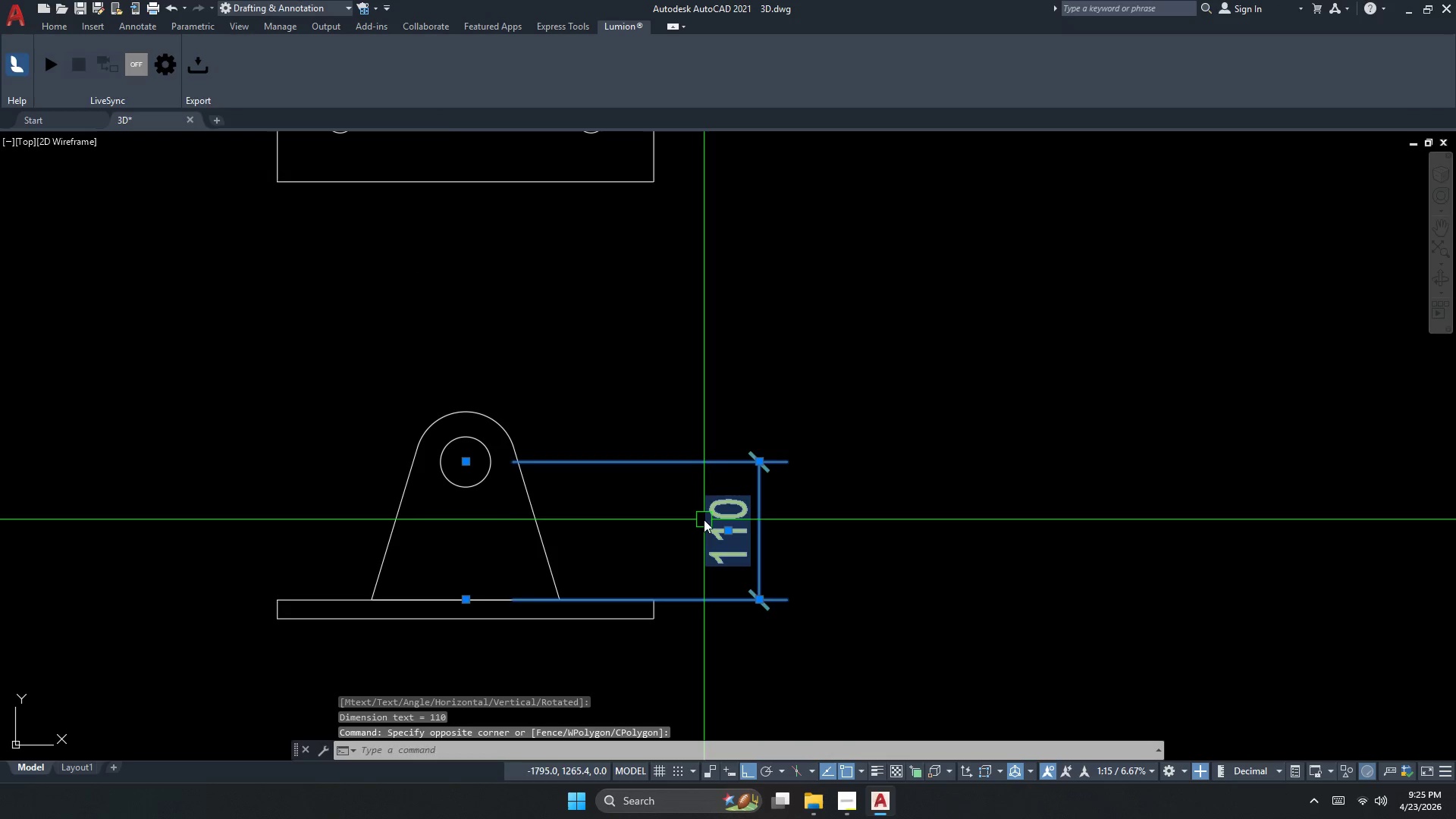 
type(e )
key(Escape)
type(dlkiu)
key(Escape)
 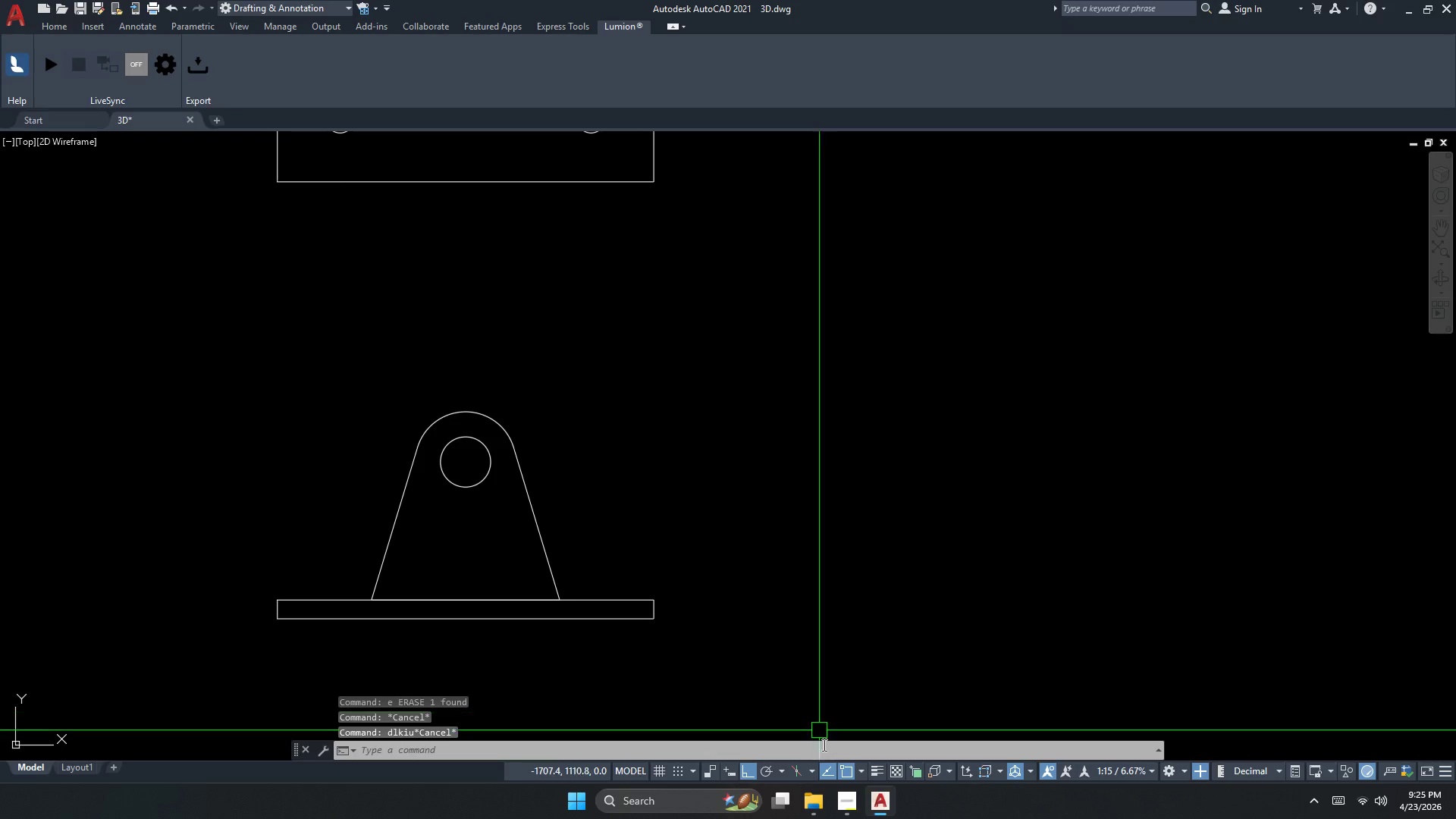 
left_click([855, 804])